 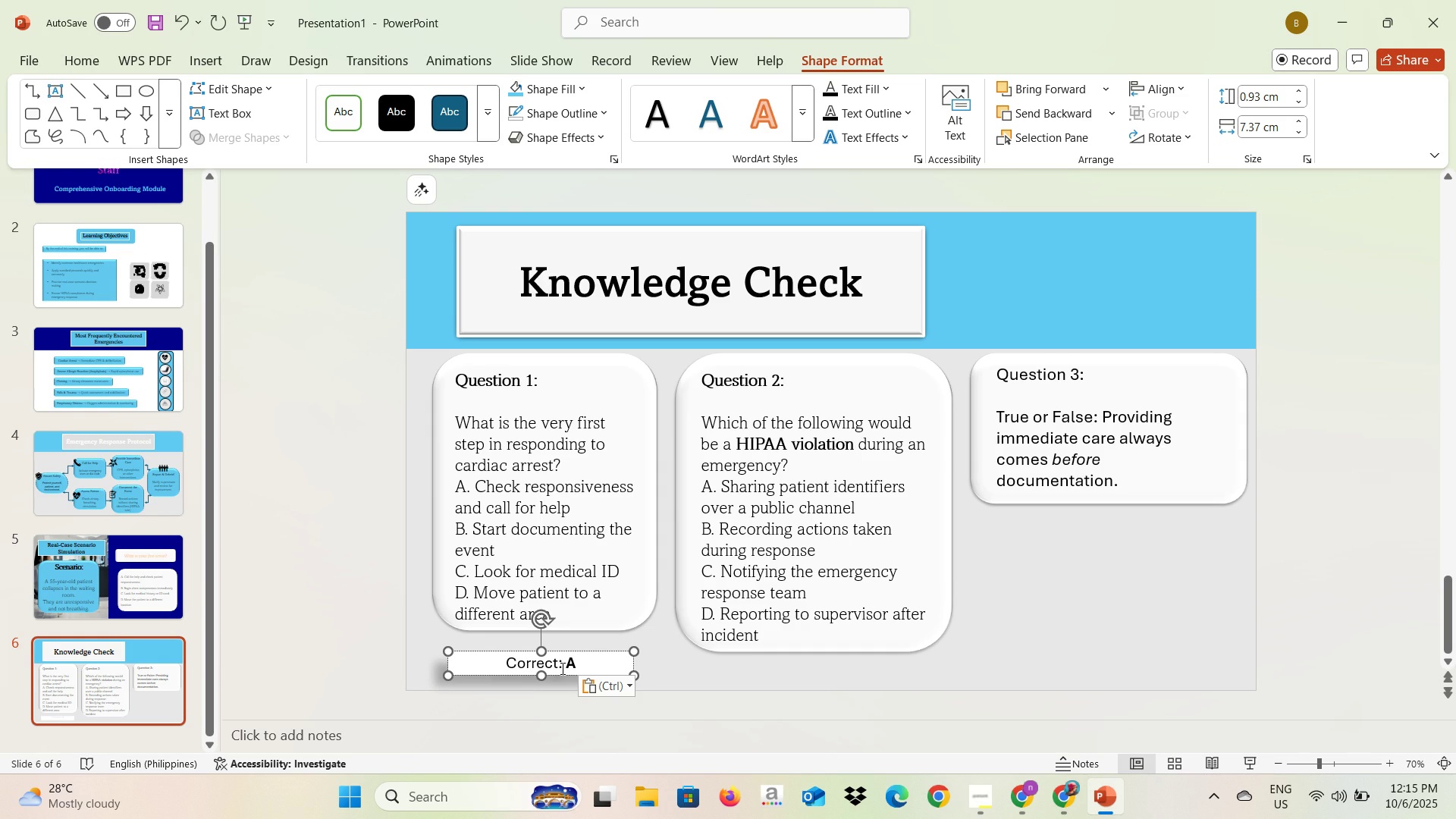 
left_click([532, 687])
 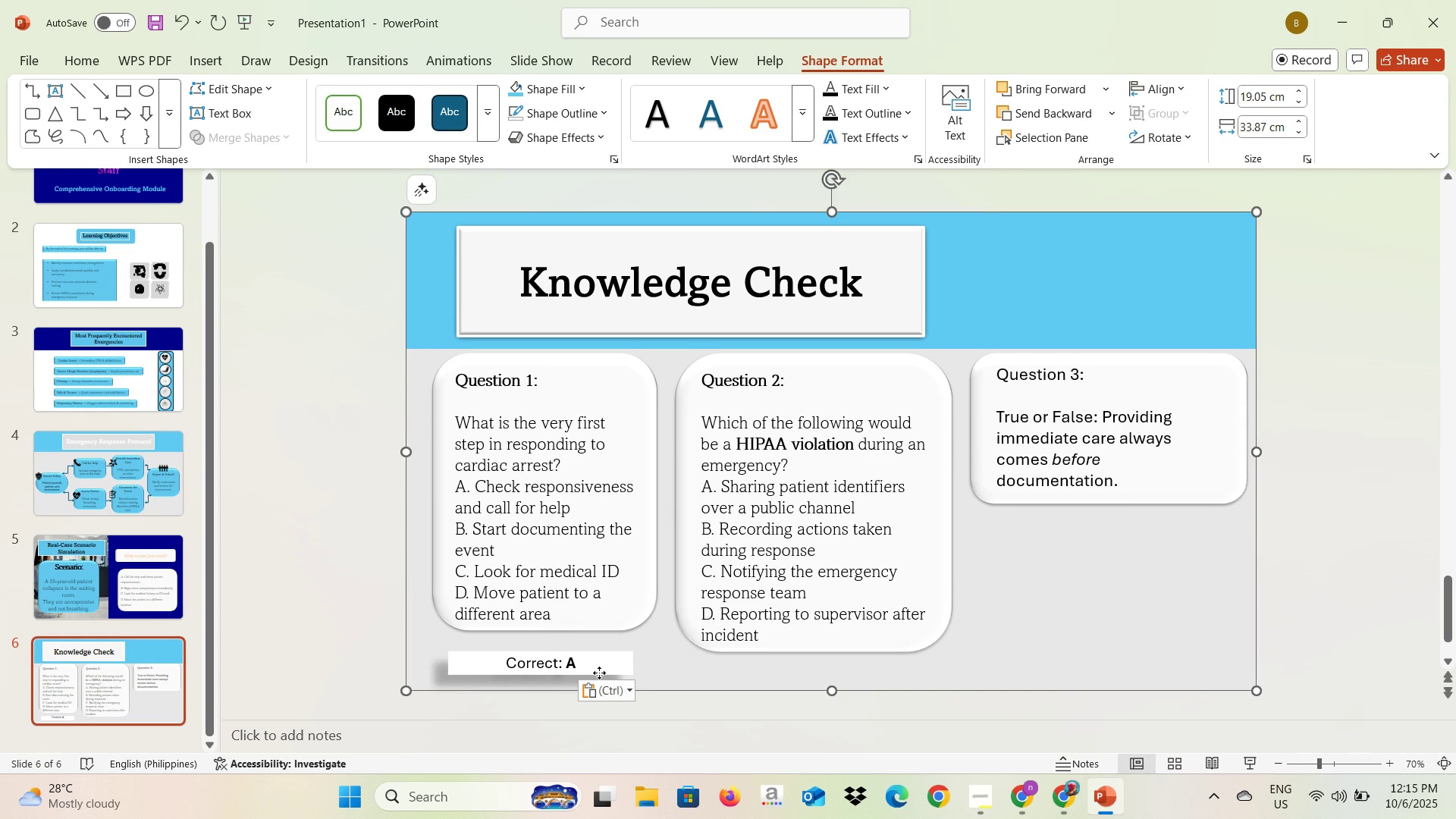 
left_click([599, 673])
 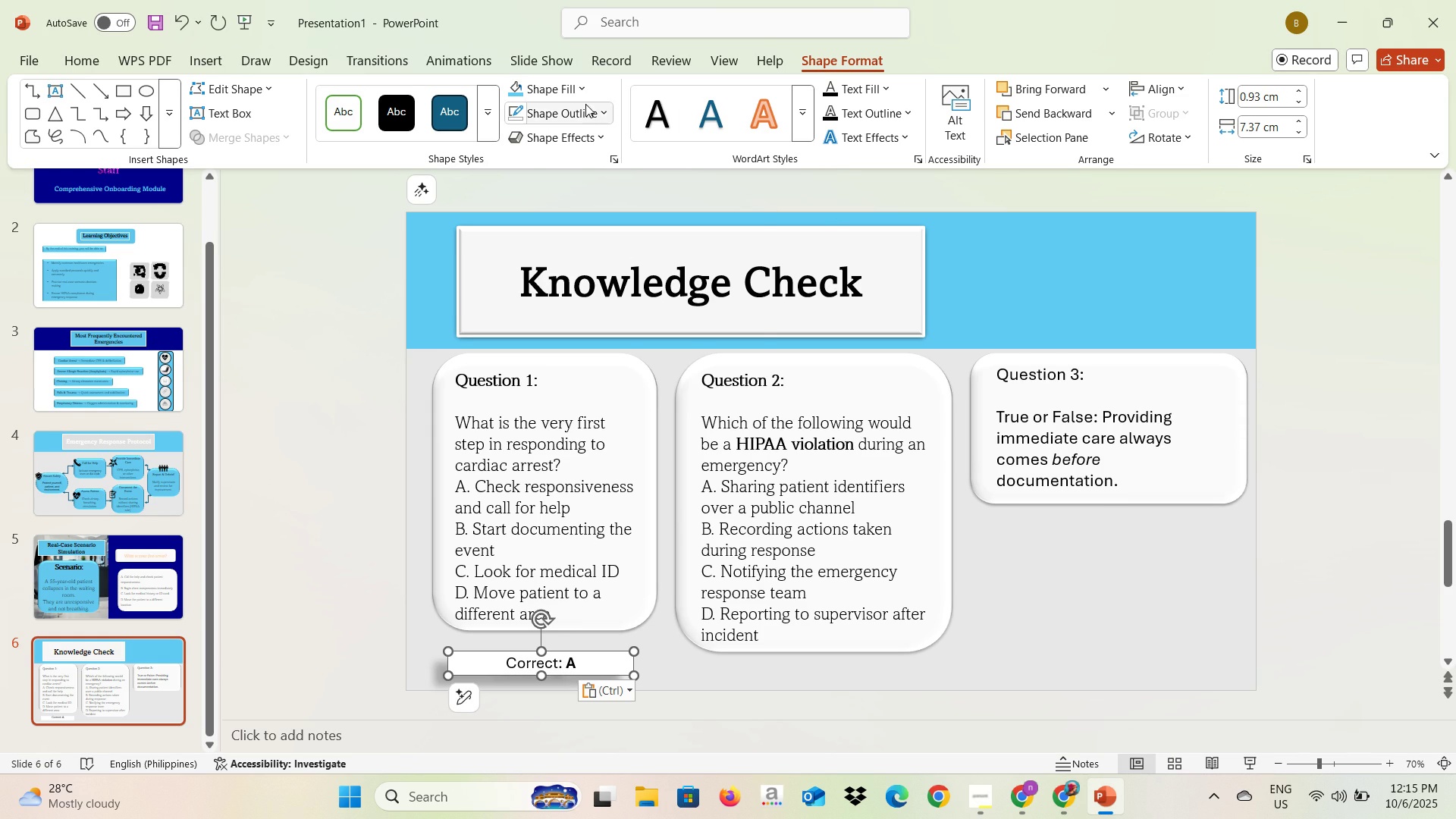 
left_click([573, 88])
 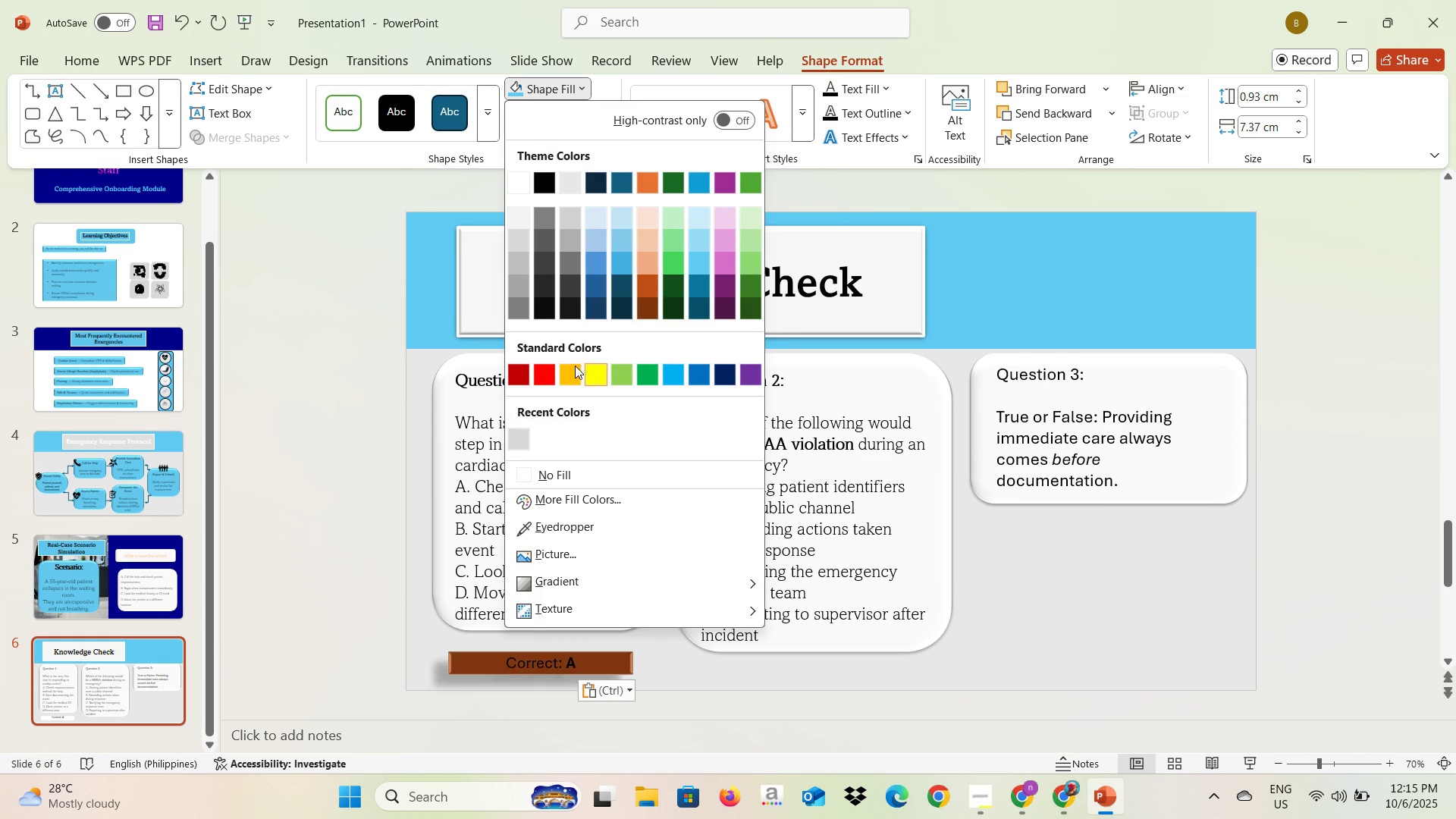 
left_click([573, 367])
 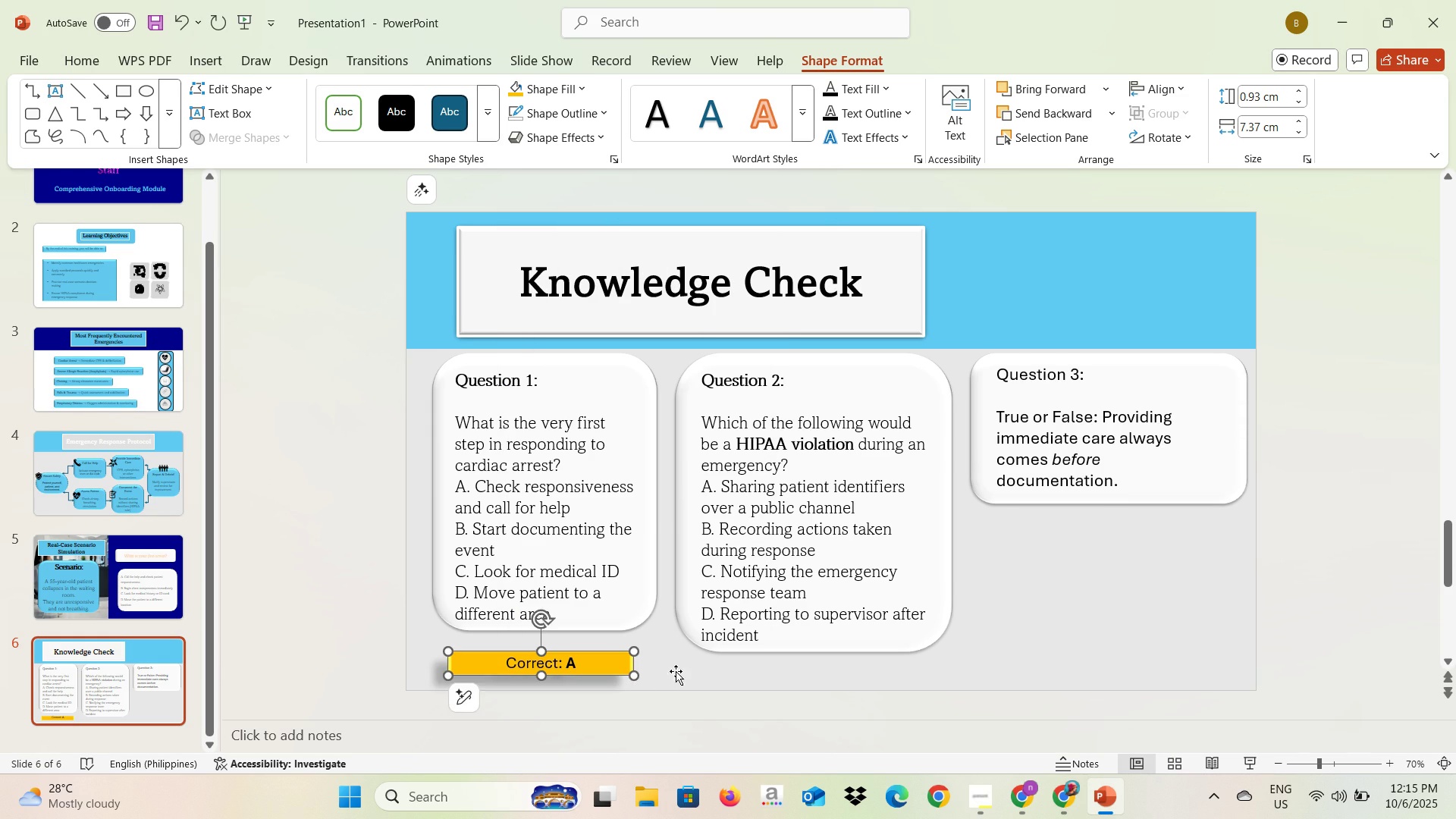 
left_click([676, 671])
 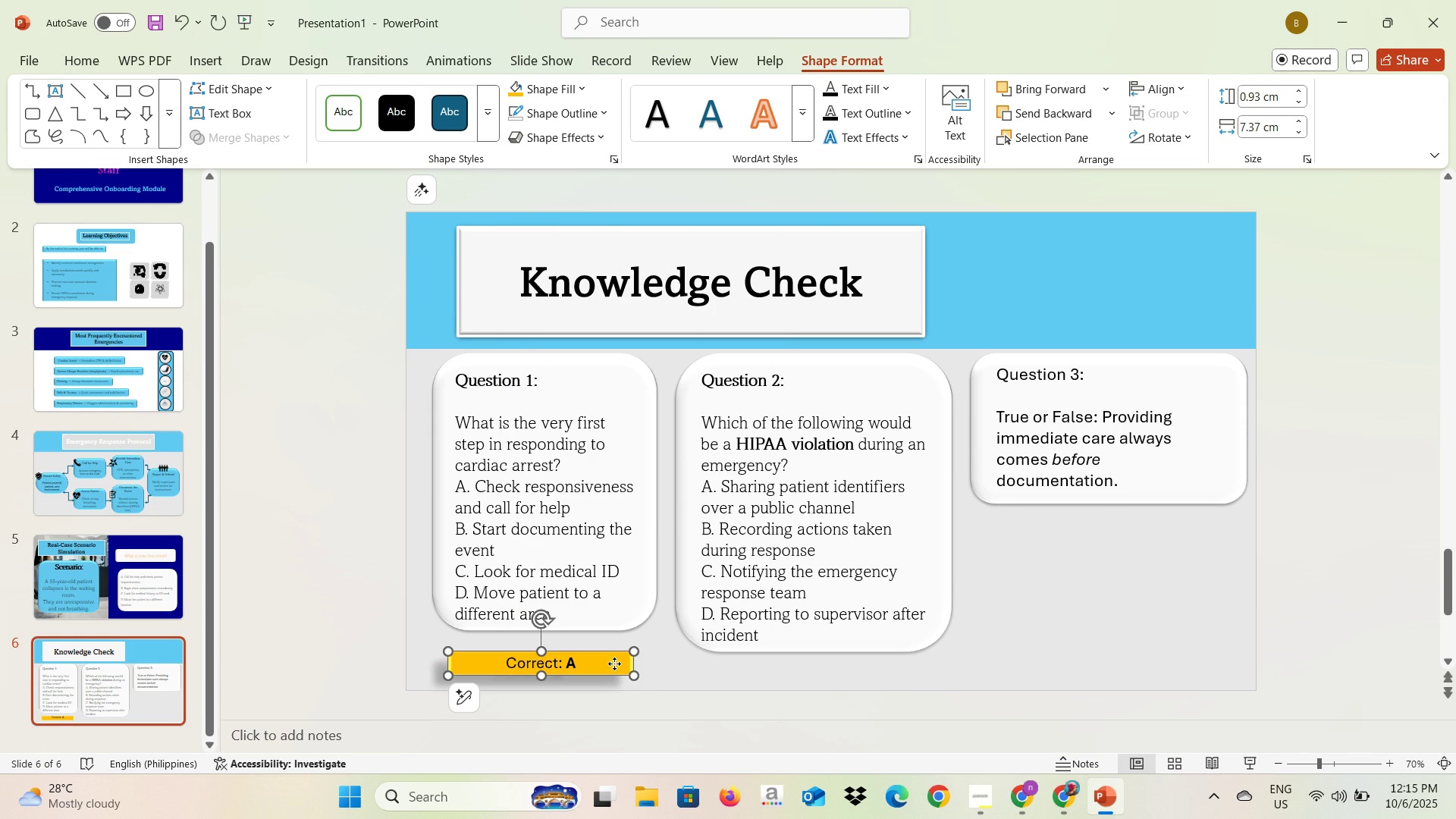 
left_click([614, 664])